 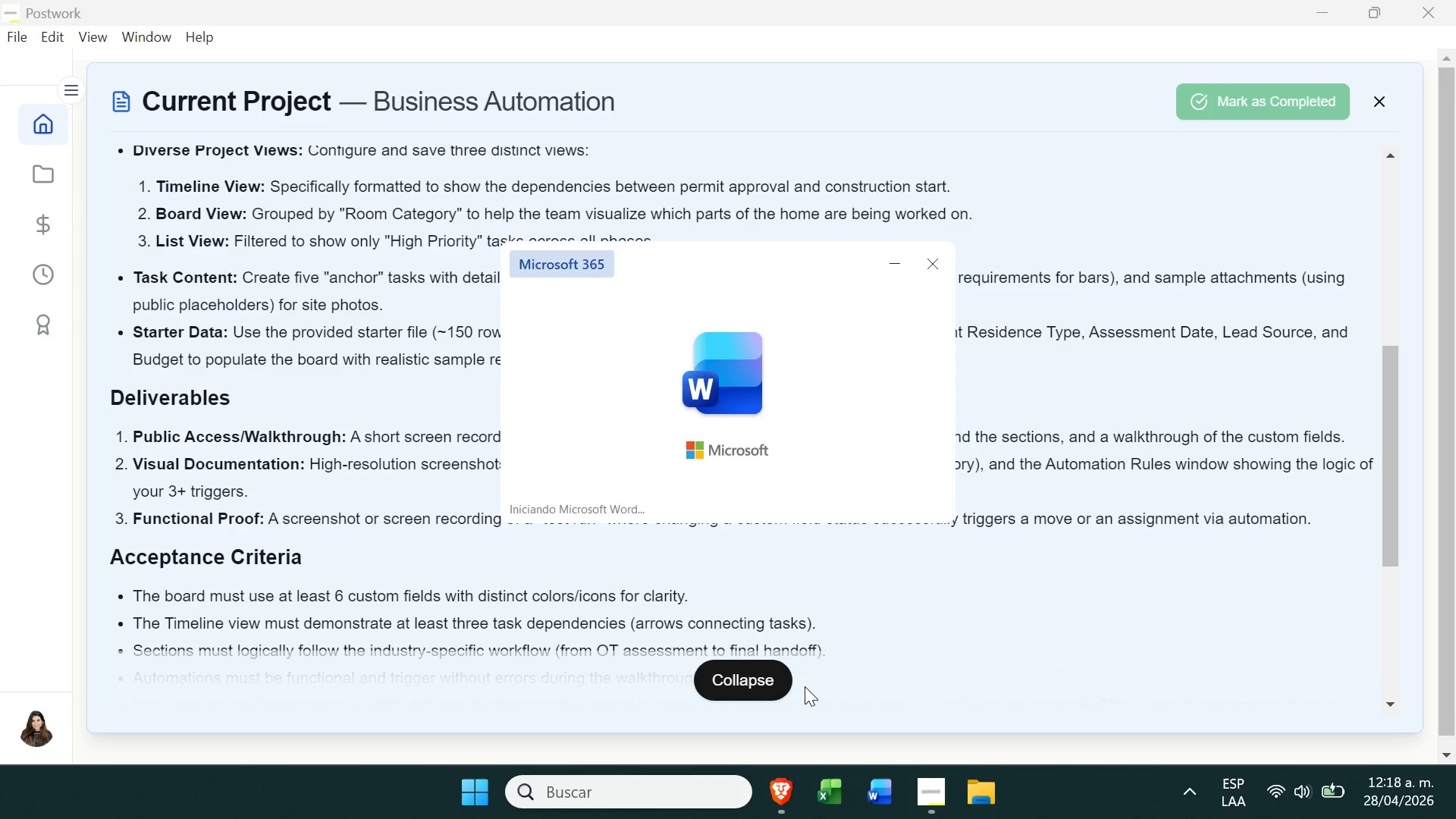 
left_click([312, 228])
 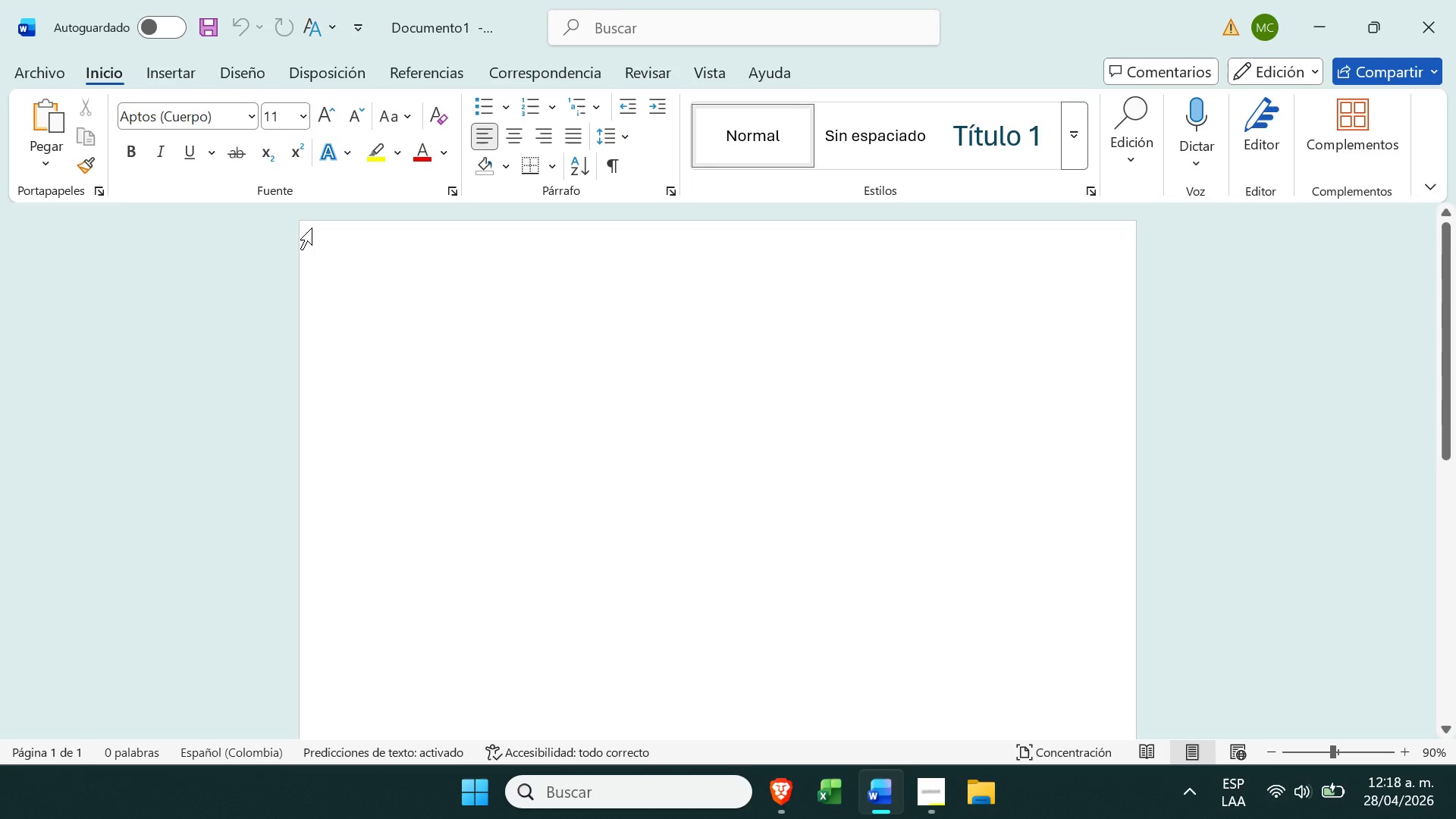 
wait(9.78)
 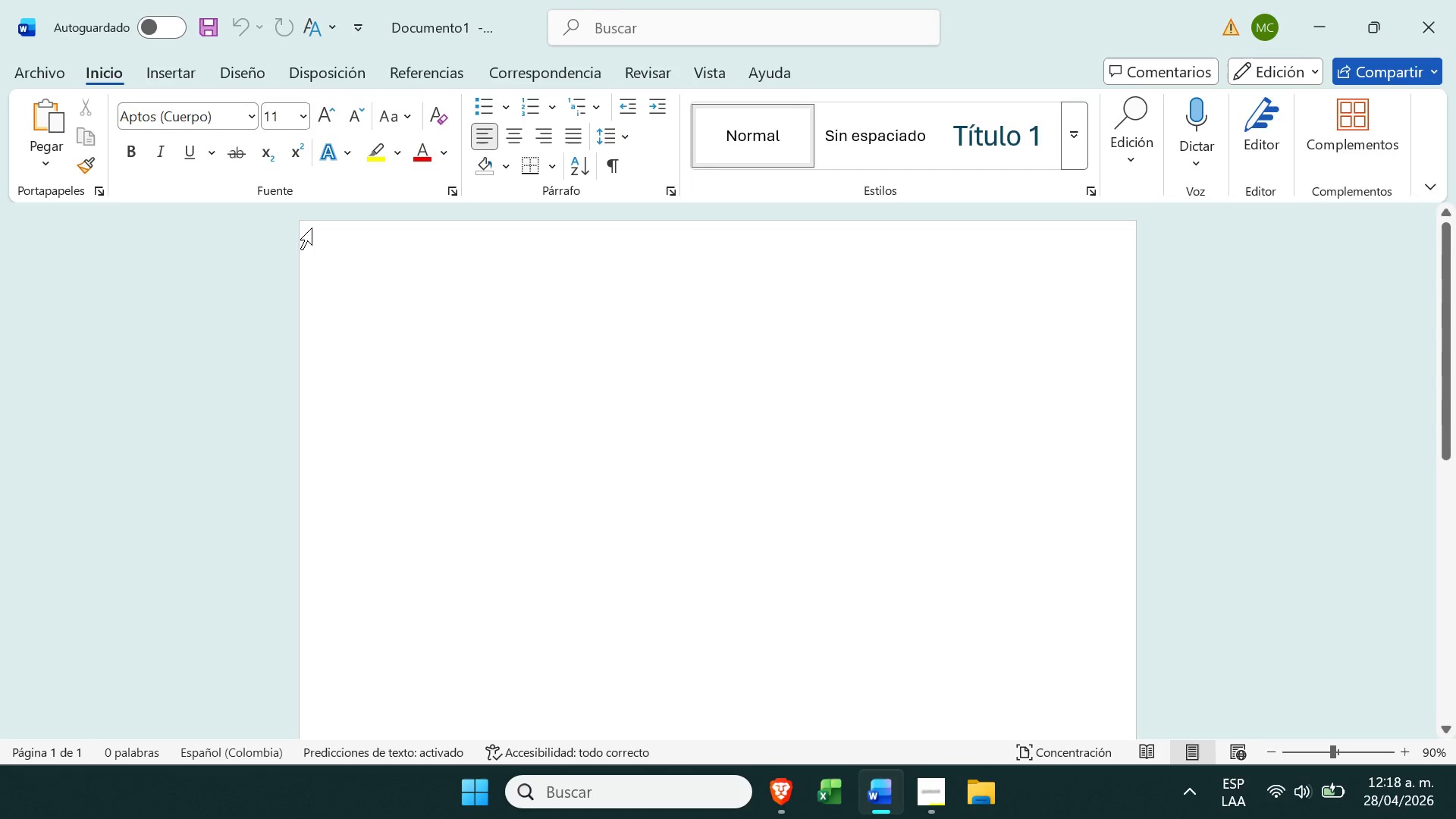 
left_click([485, 355])
 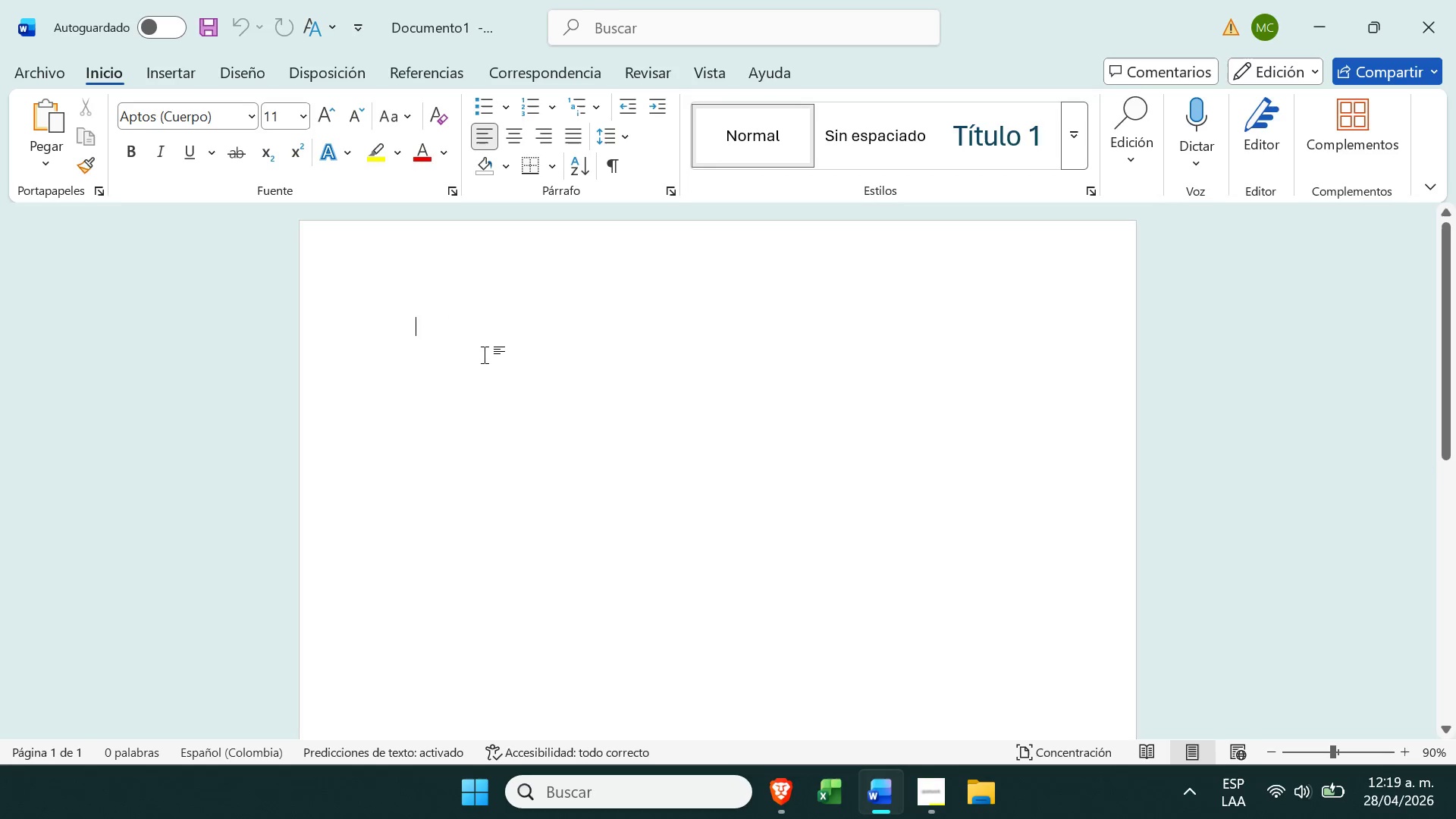 
type(Timeline View)
 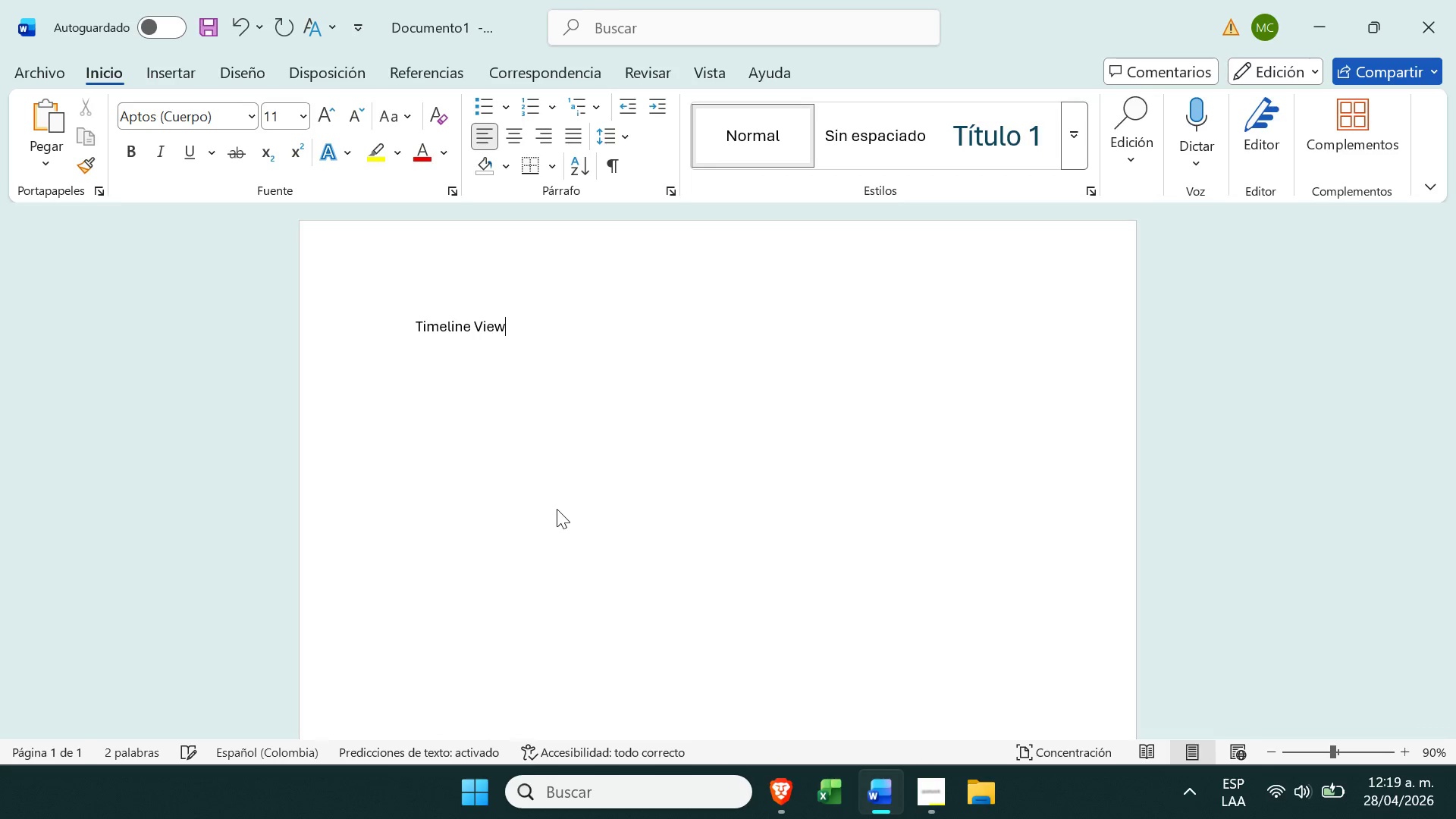 
key(Enter)
 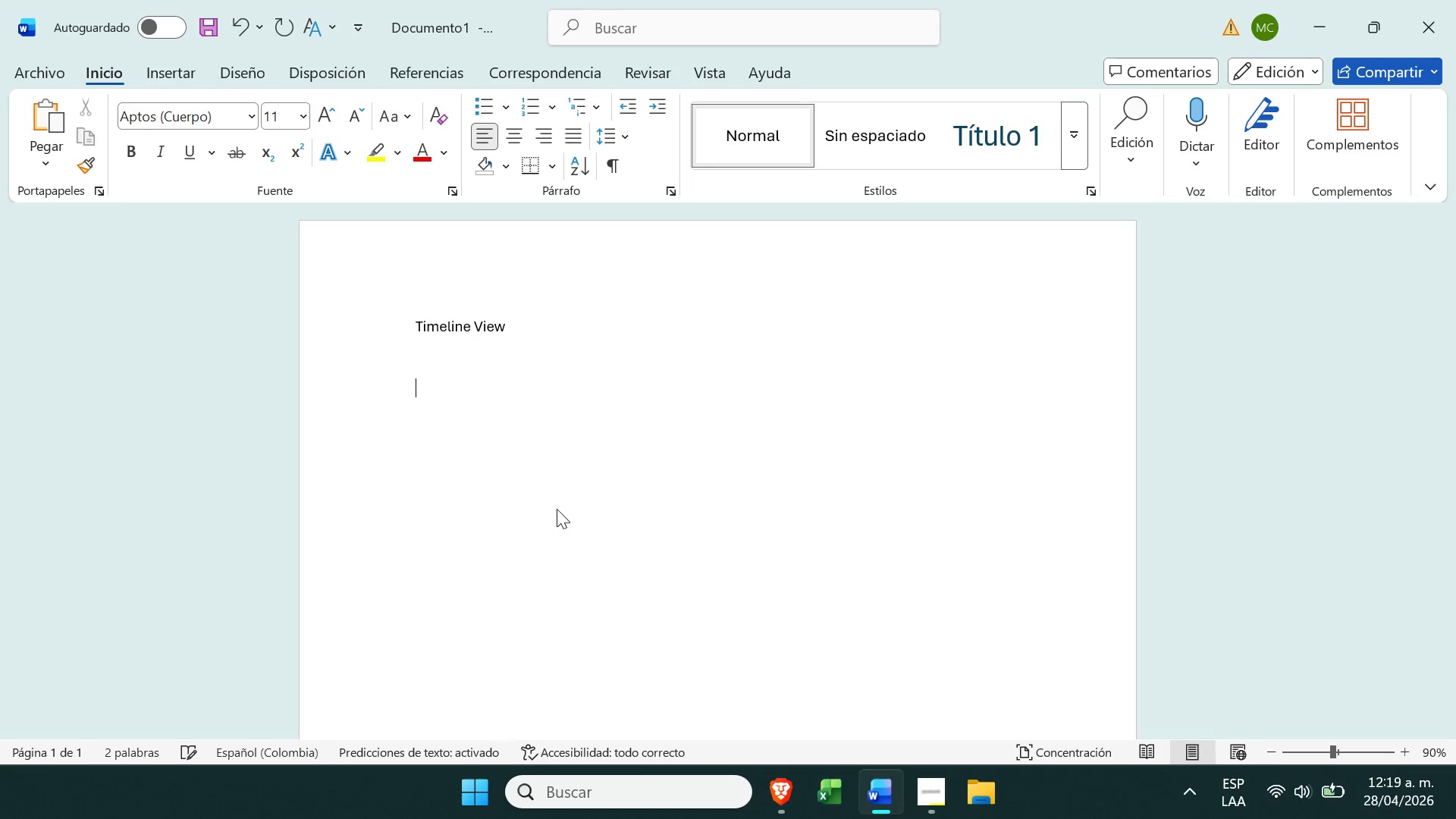 
key(Enter)
 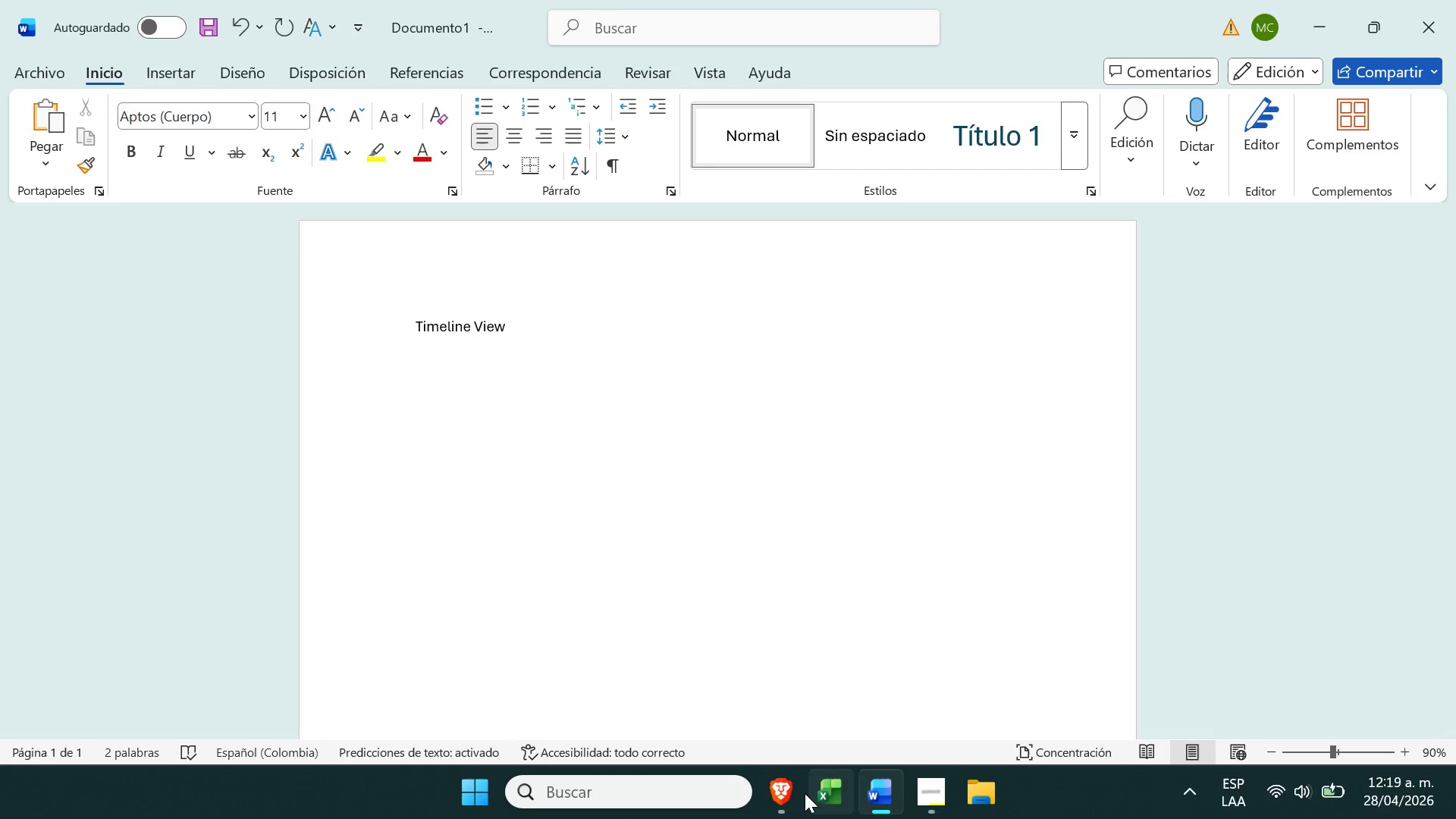 
left_click([775, 784])
 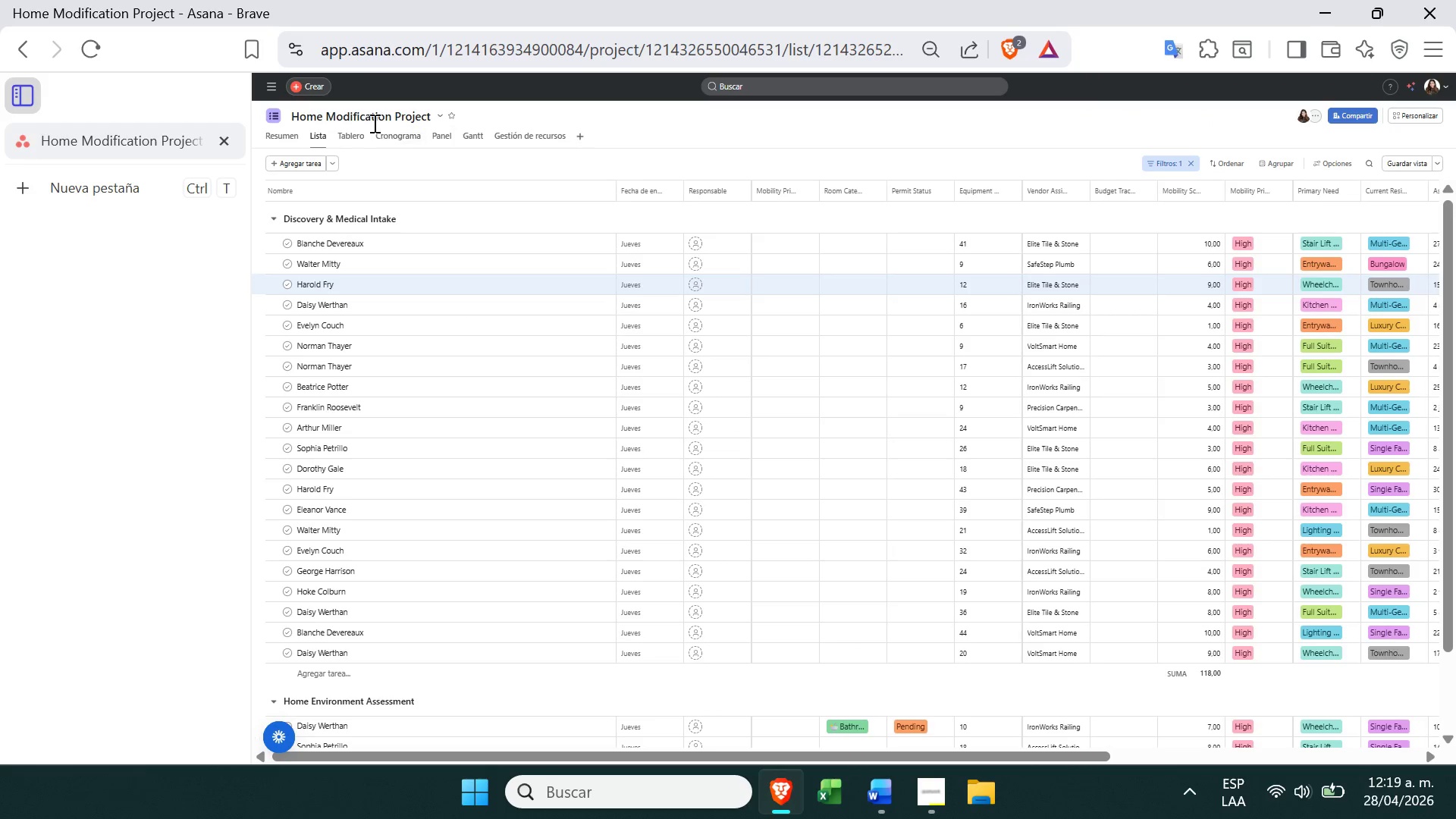 
left_click([389, 130])
 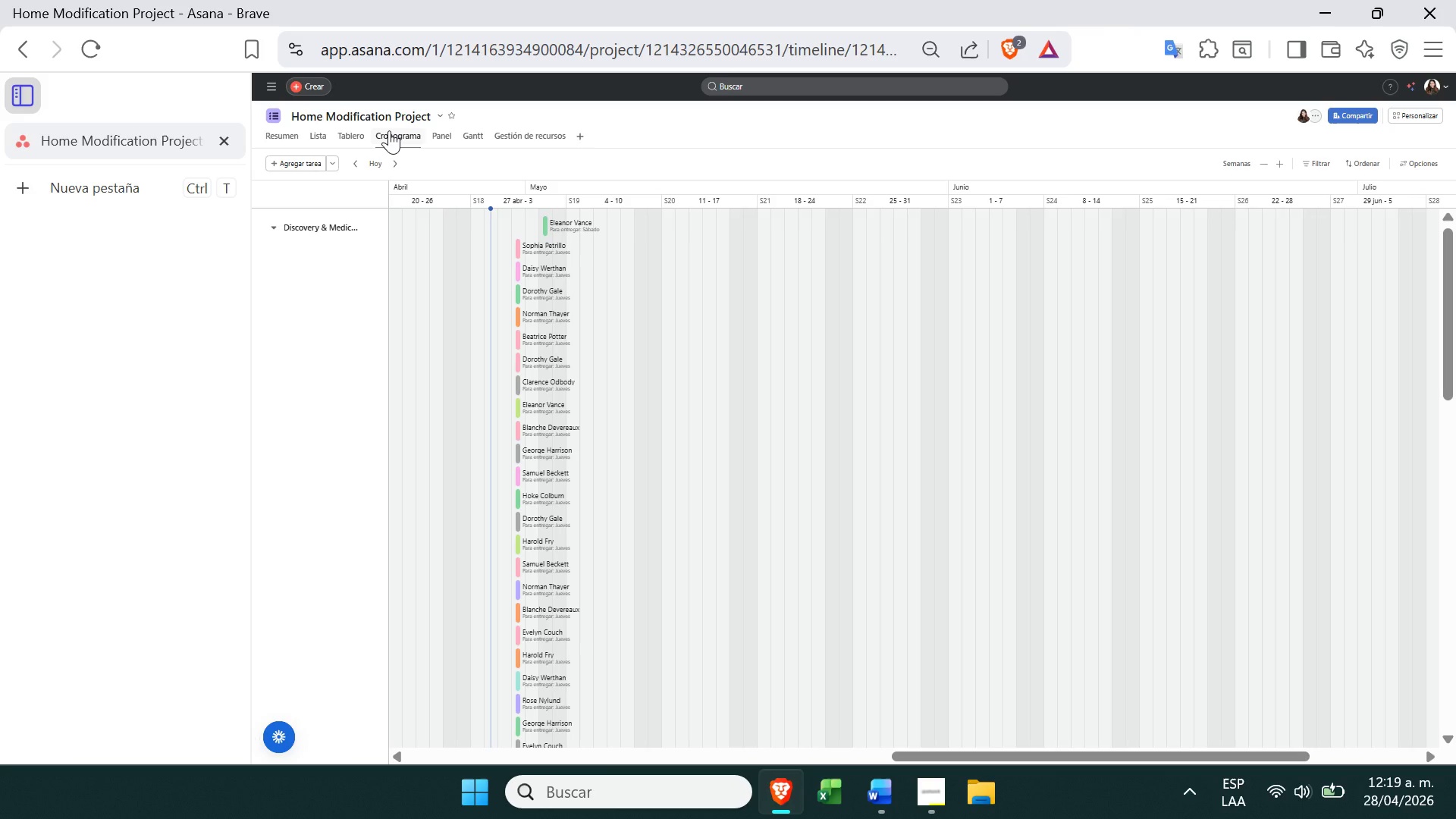 
mouse_move([589, 504])
 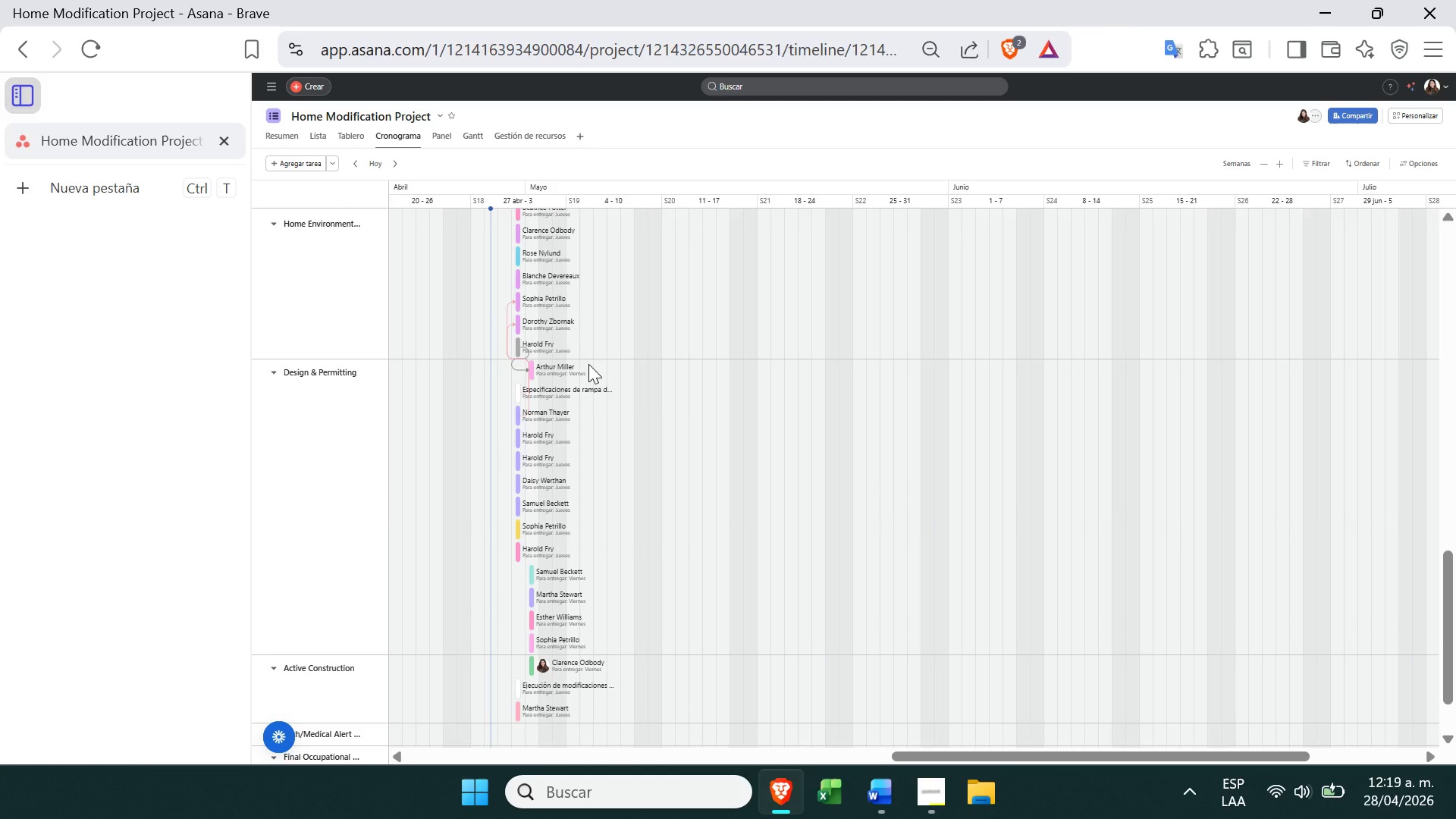 
wait(5.13)
 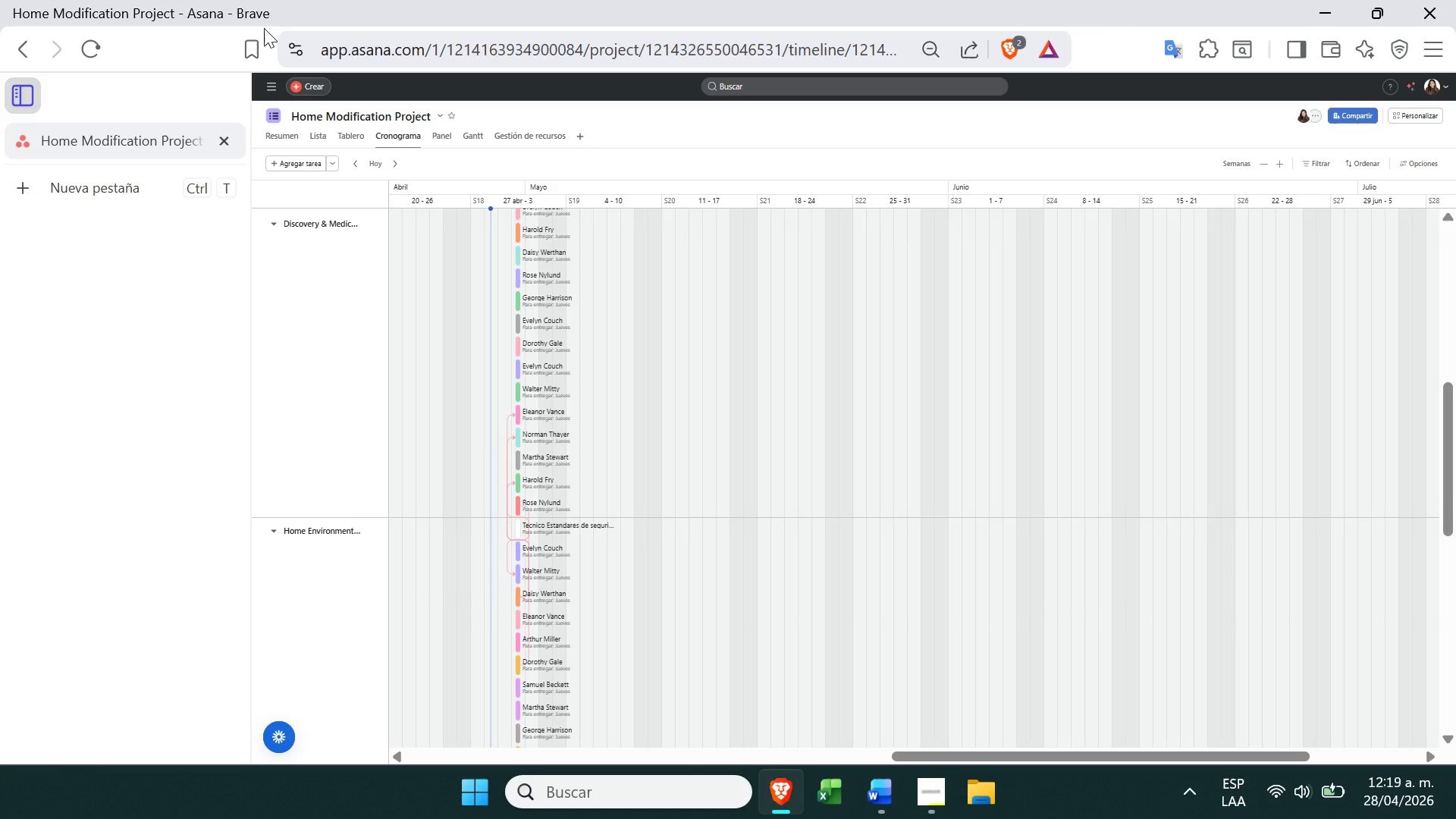 
key(PrintScreen)
 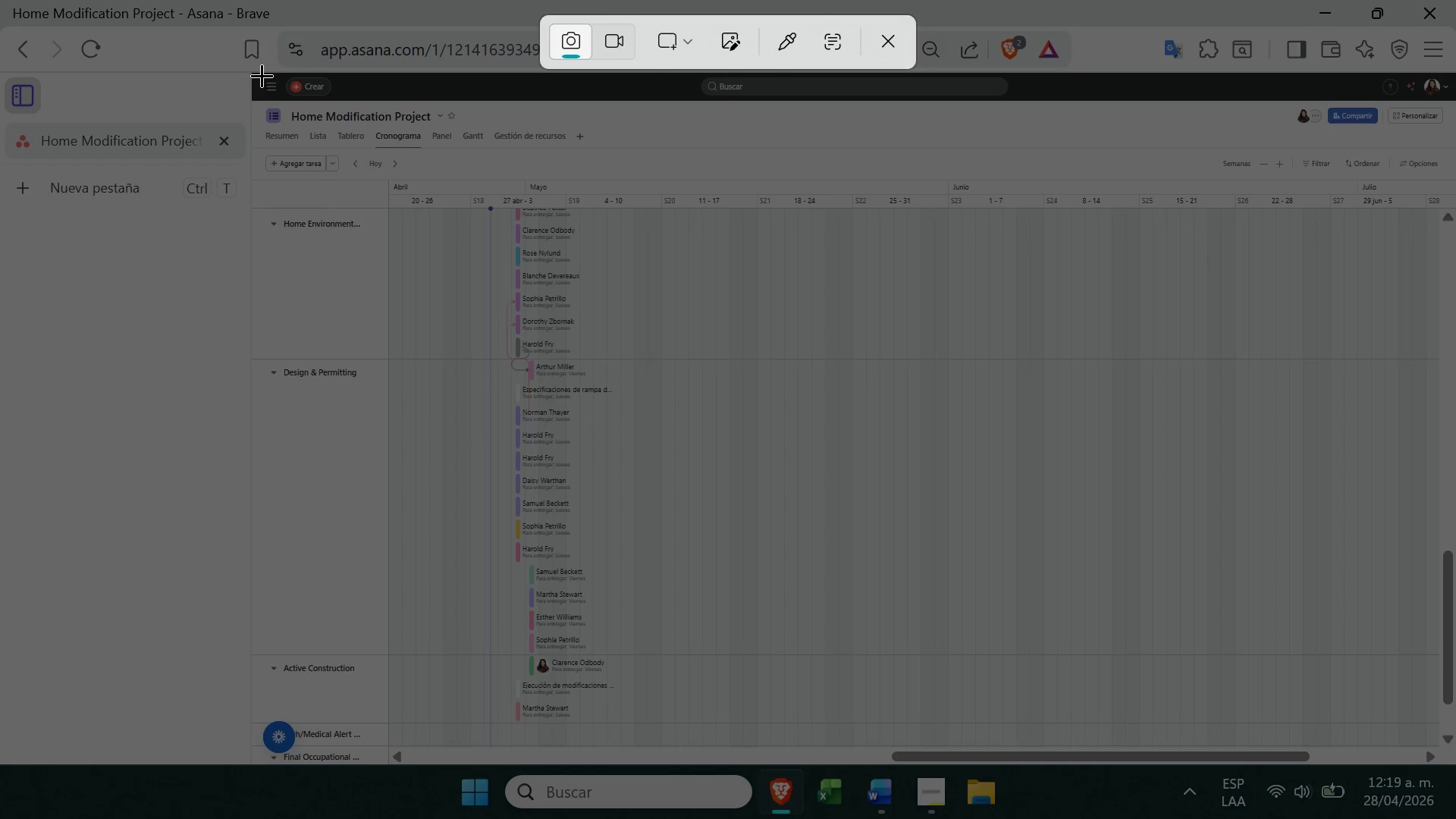 
left_click_drag(start_coordinate=[255, 71], to_coordinate=[1455, 758])
 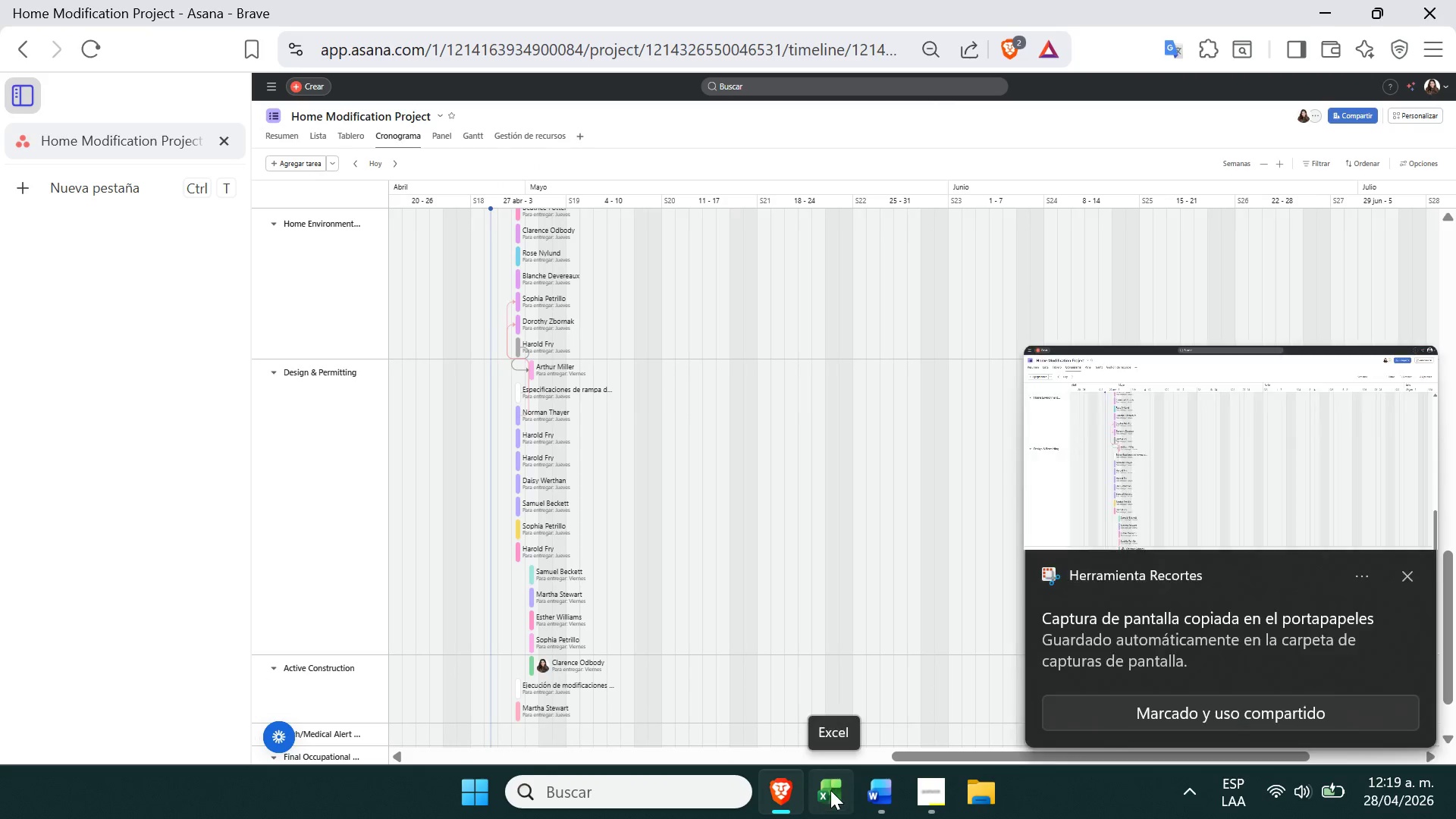 
left_click([866, 779])
 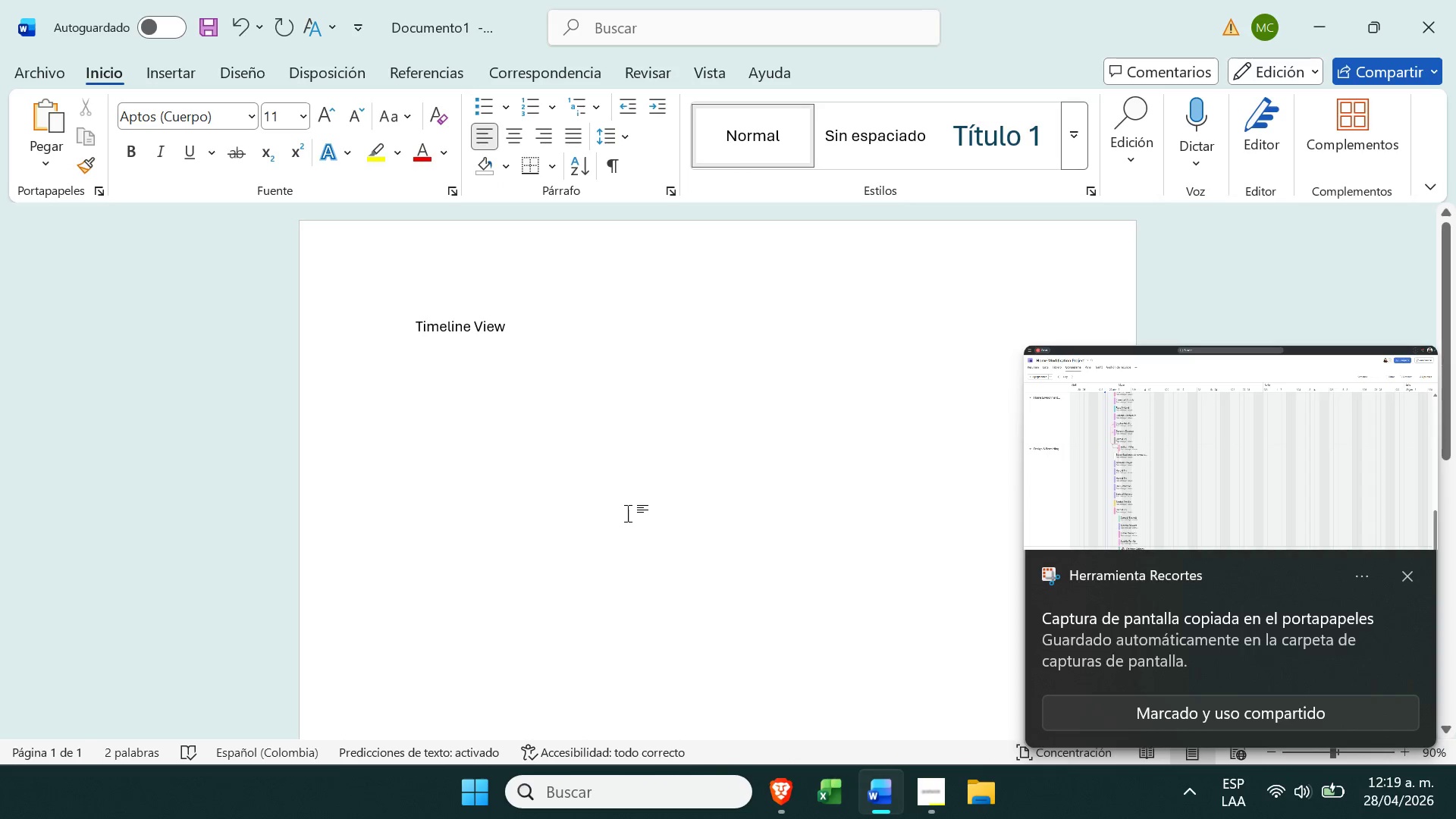 
key(Control+V)
 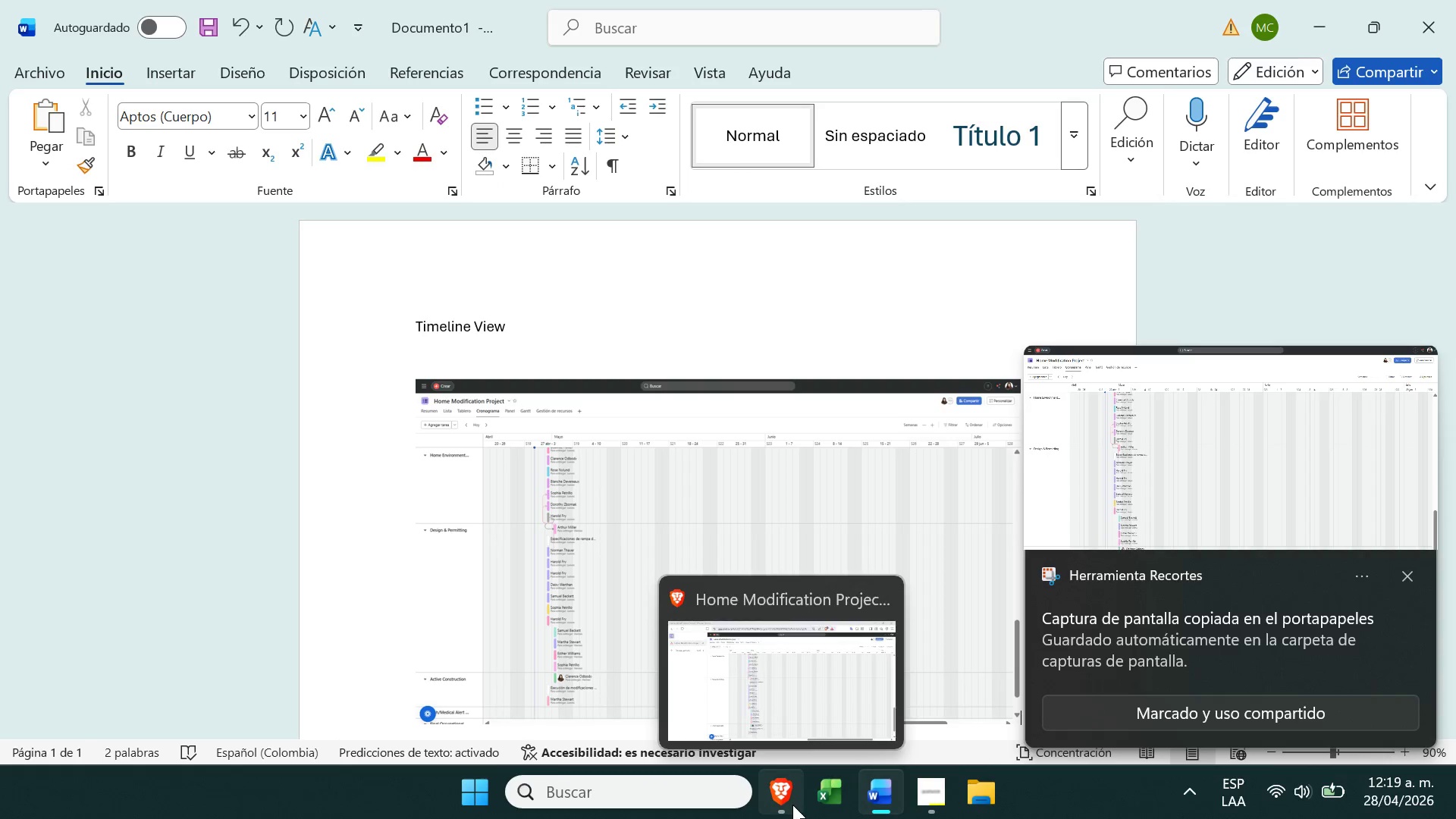 
left_click([934, 801])